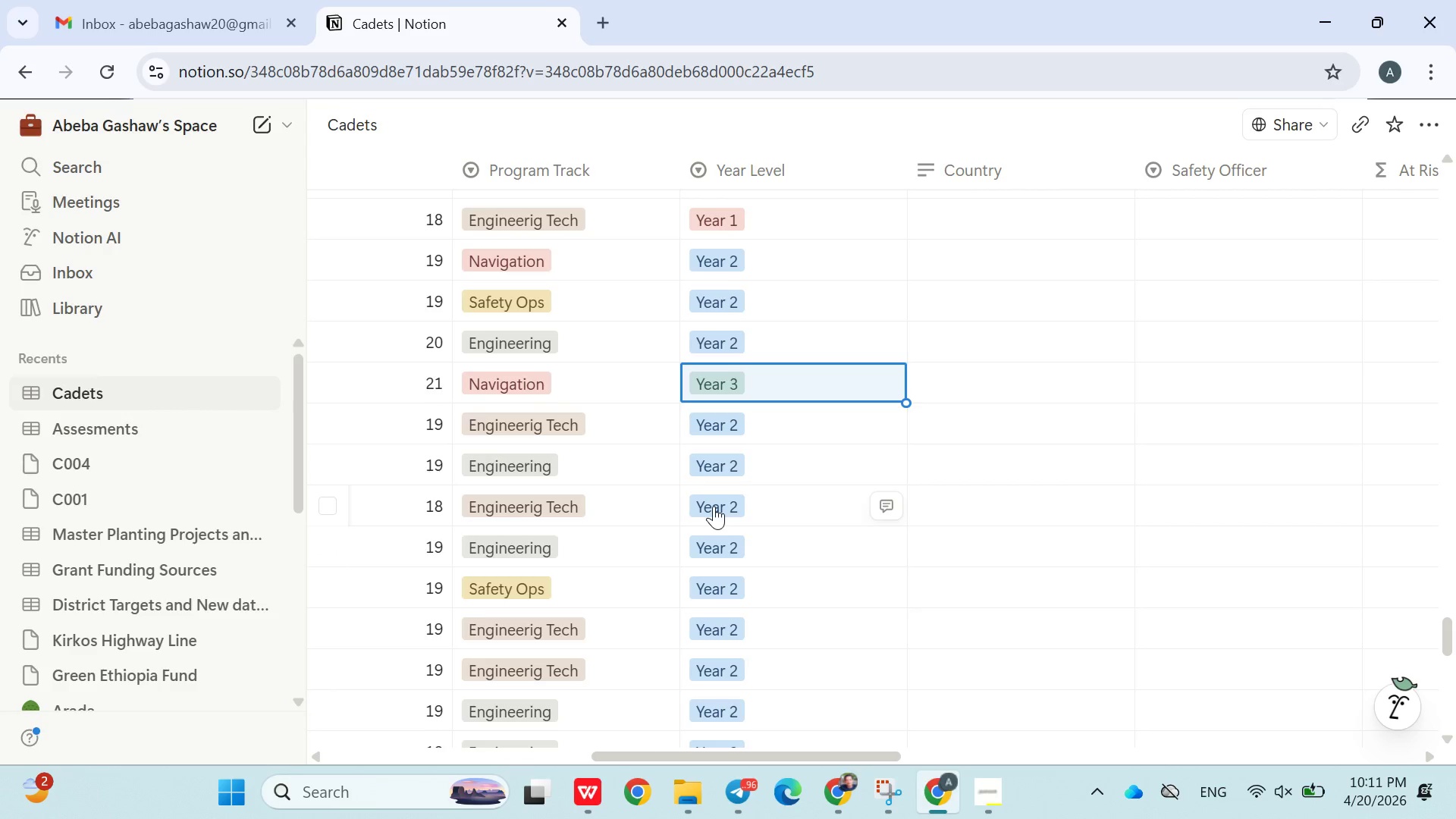 
left_click([714, 506])
 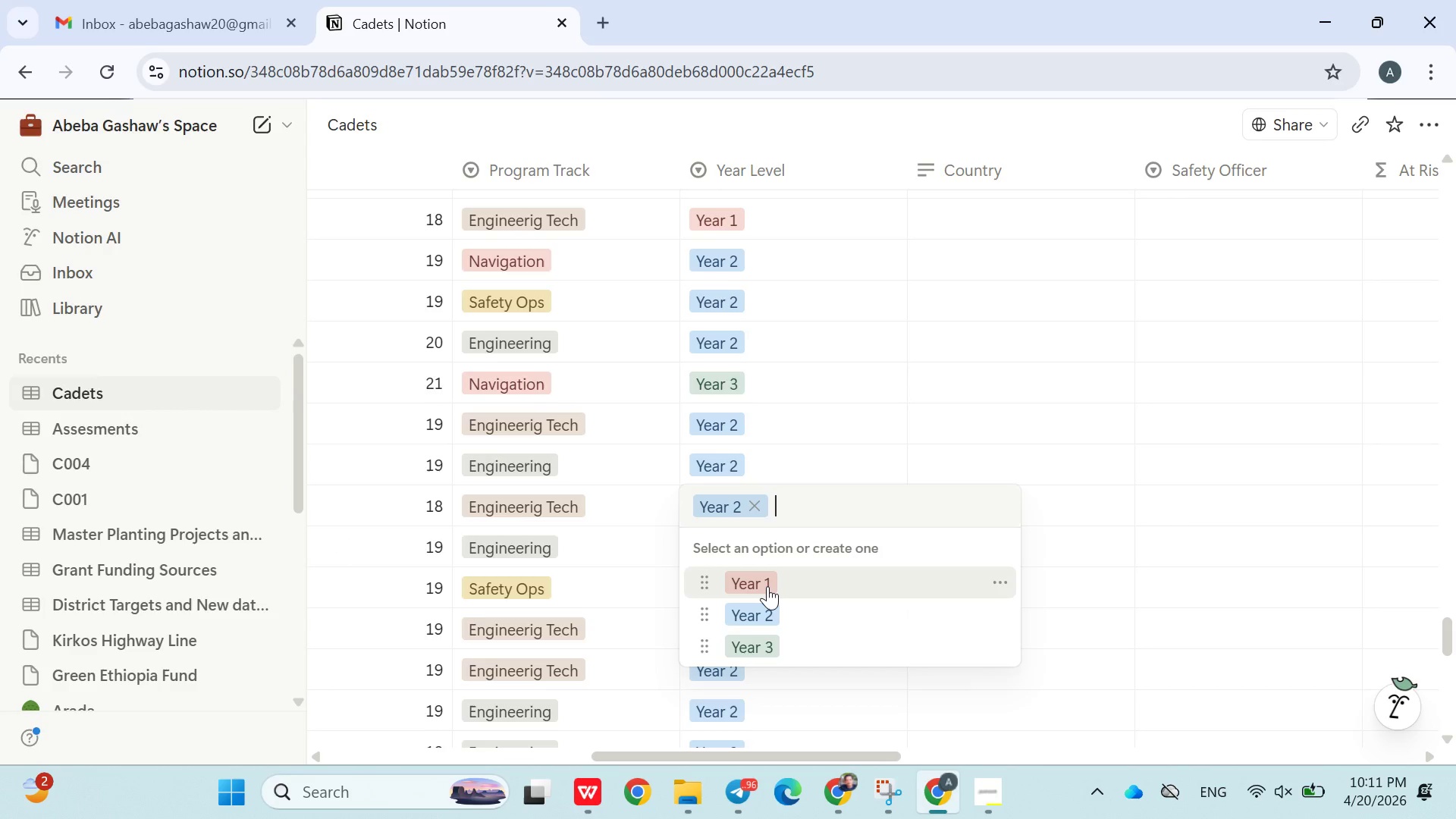 
left_click([767, 586])
 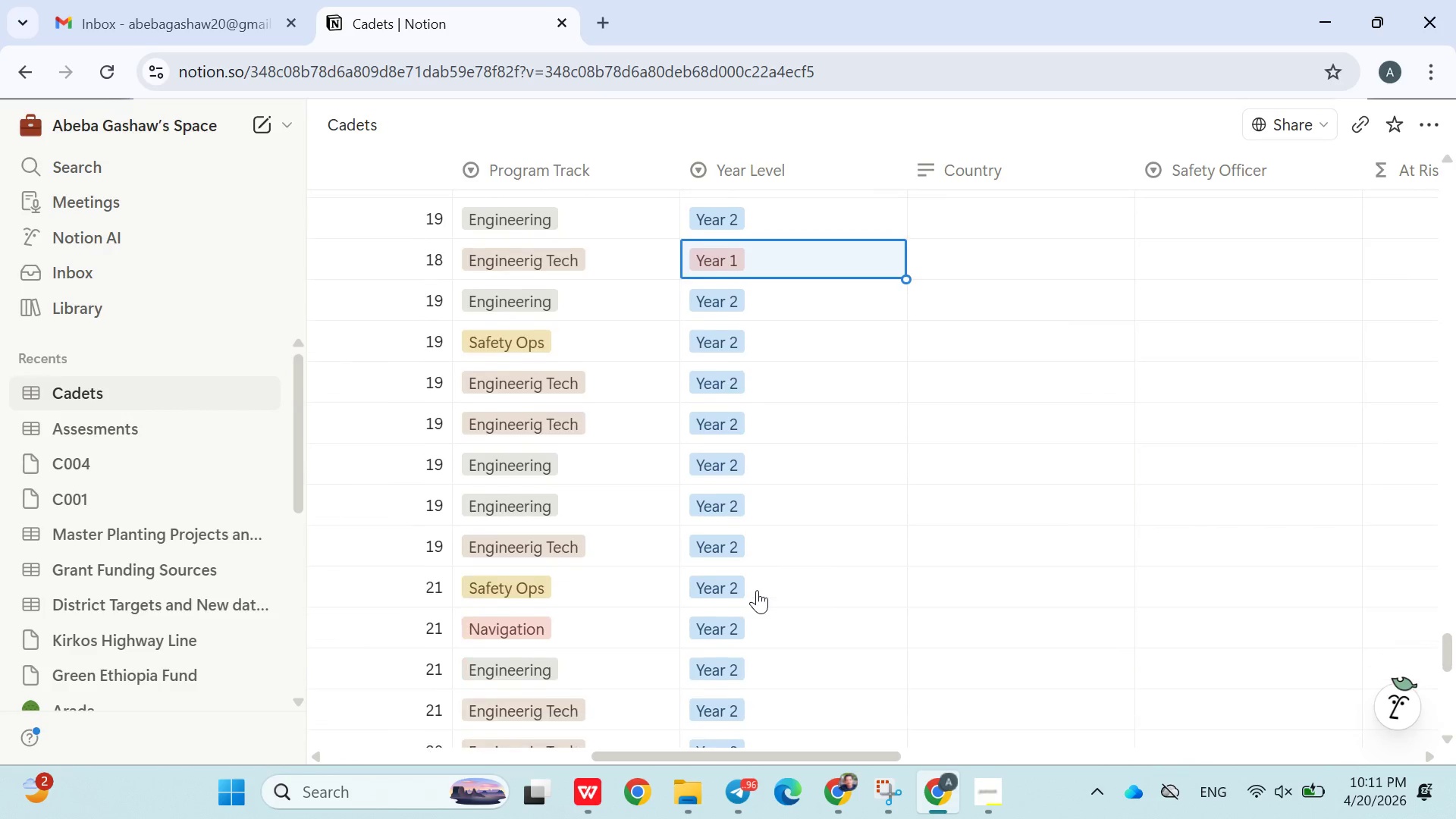 
left_click([725, 582])
 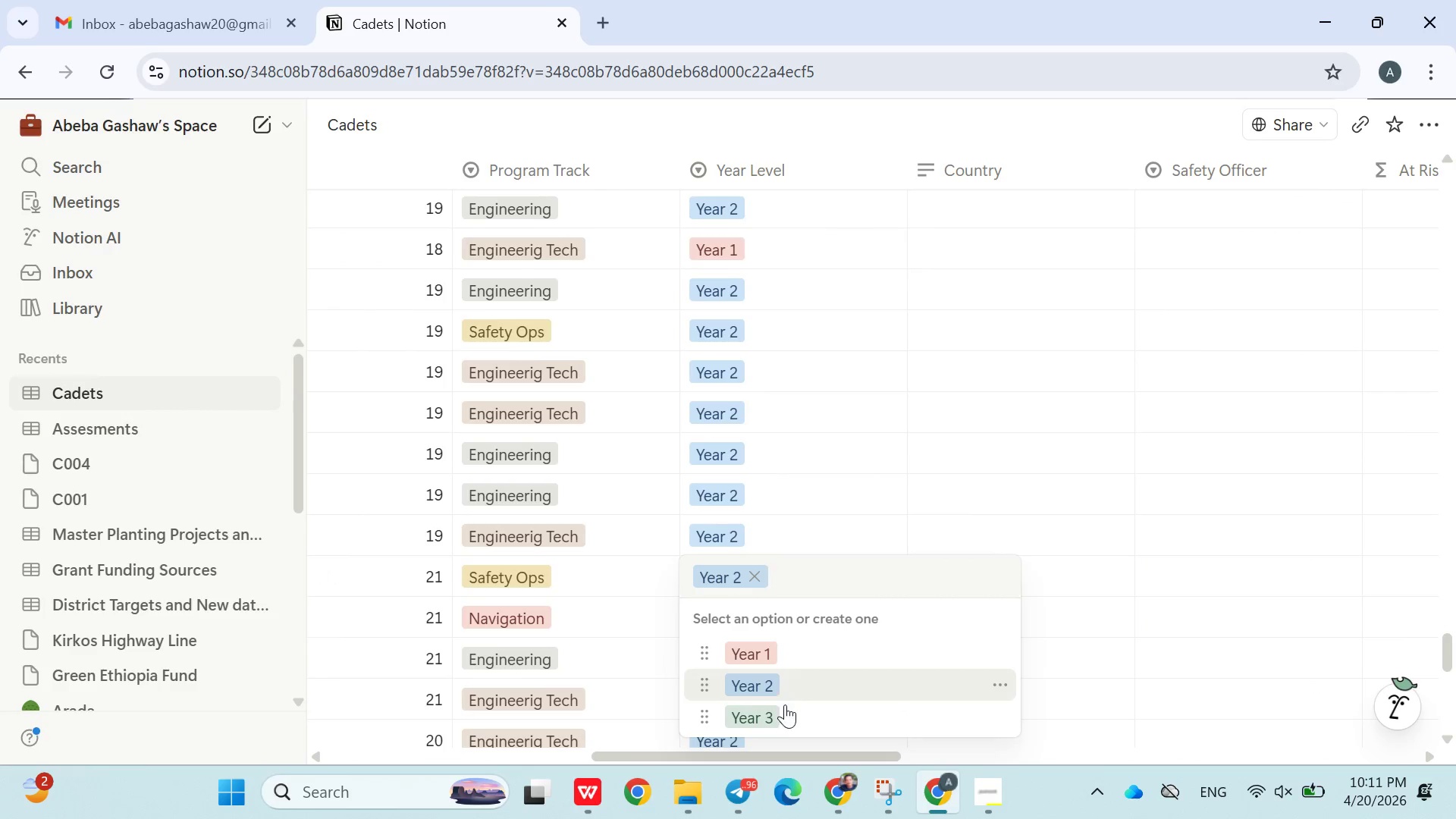 
left_click([785, 708])
 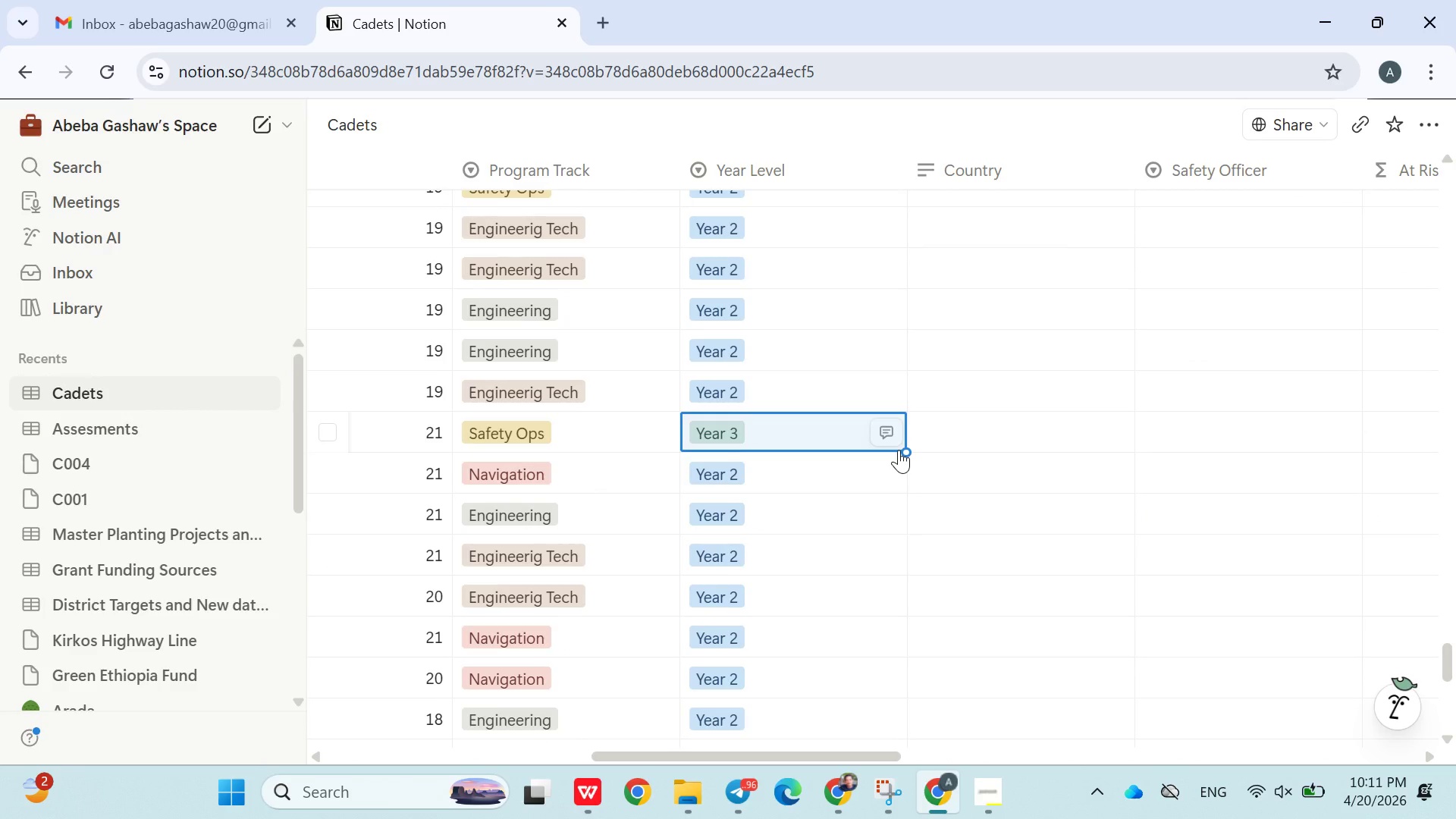 
wait(5.11)
 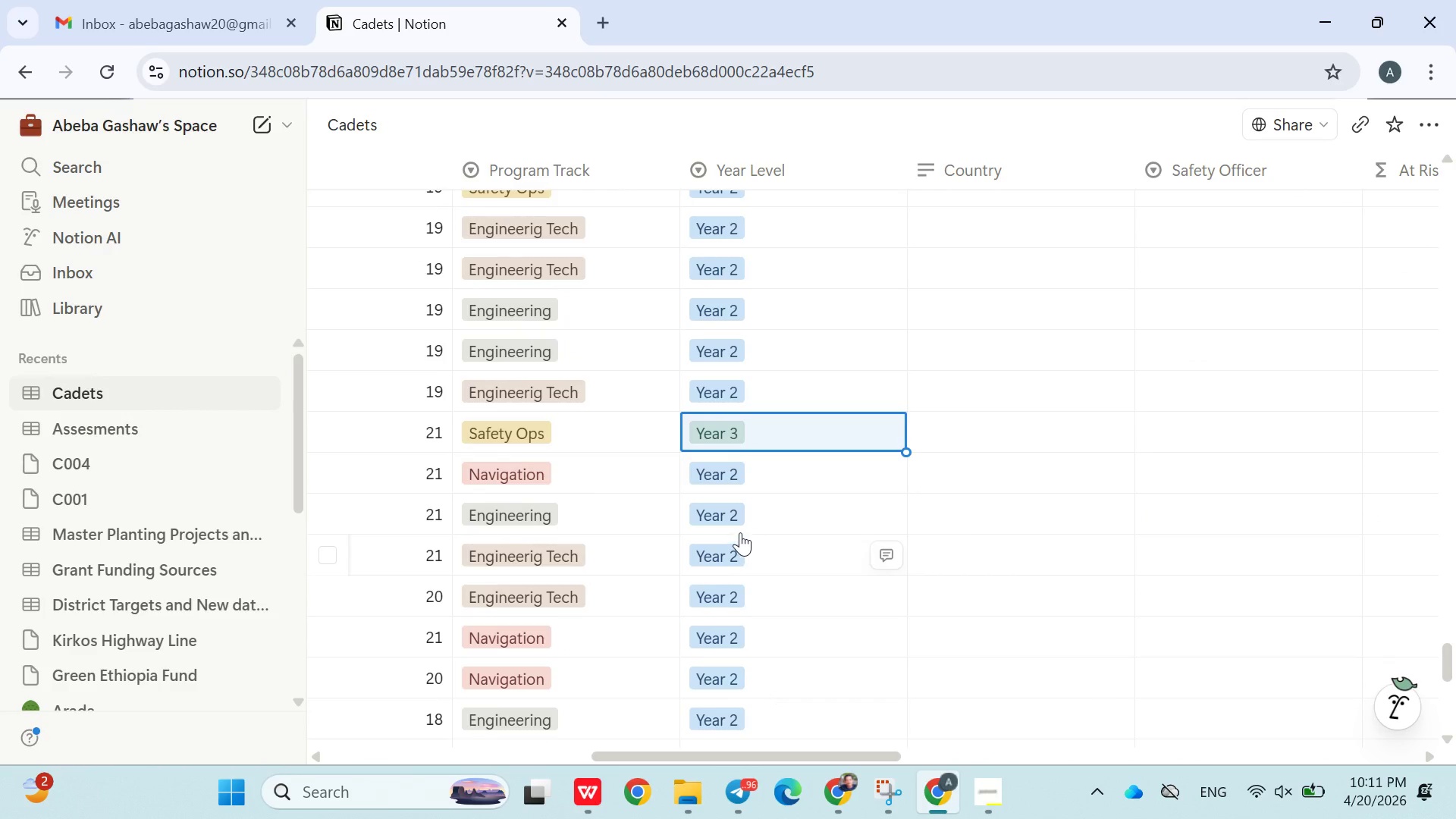 
left_click_drag(start_coordinate=[904, 450], to_coordinate=[915, 551])
 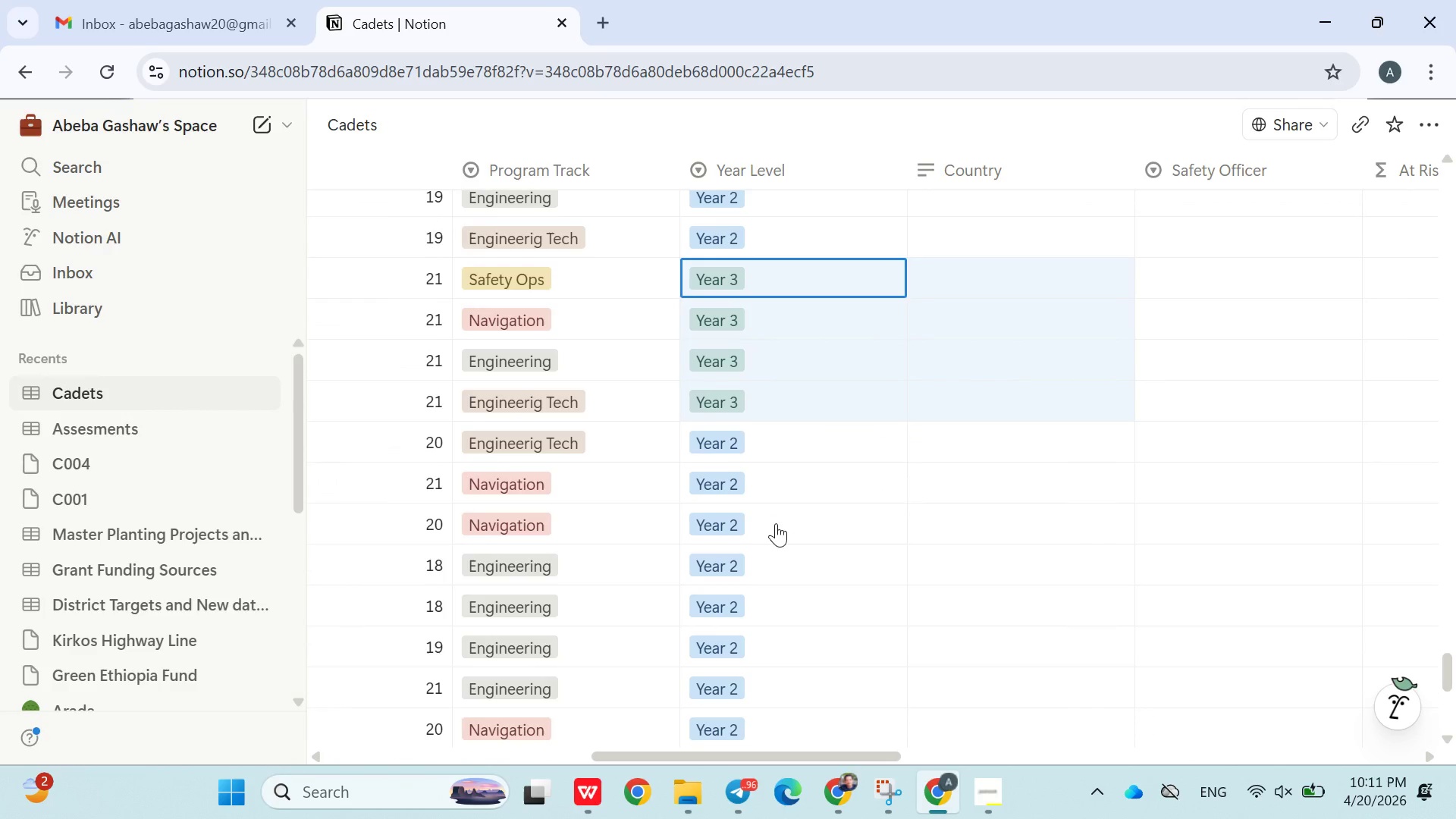 
left_click([770, 489])
 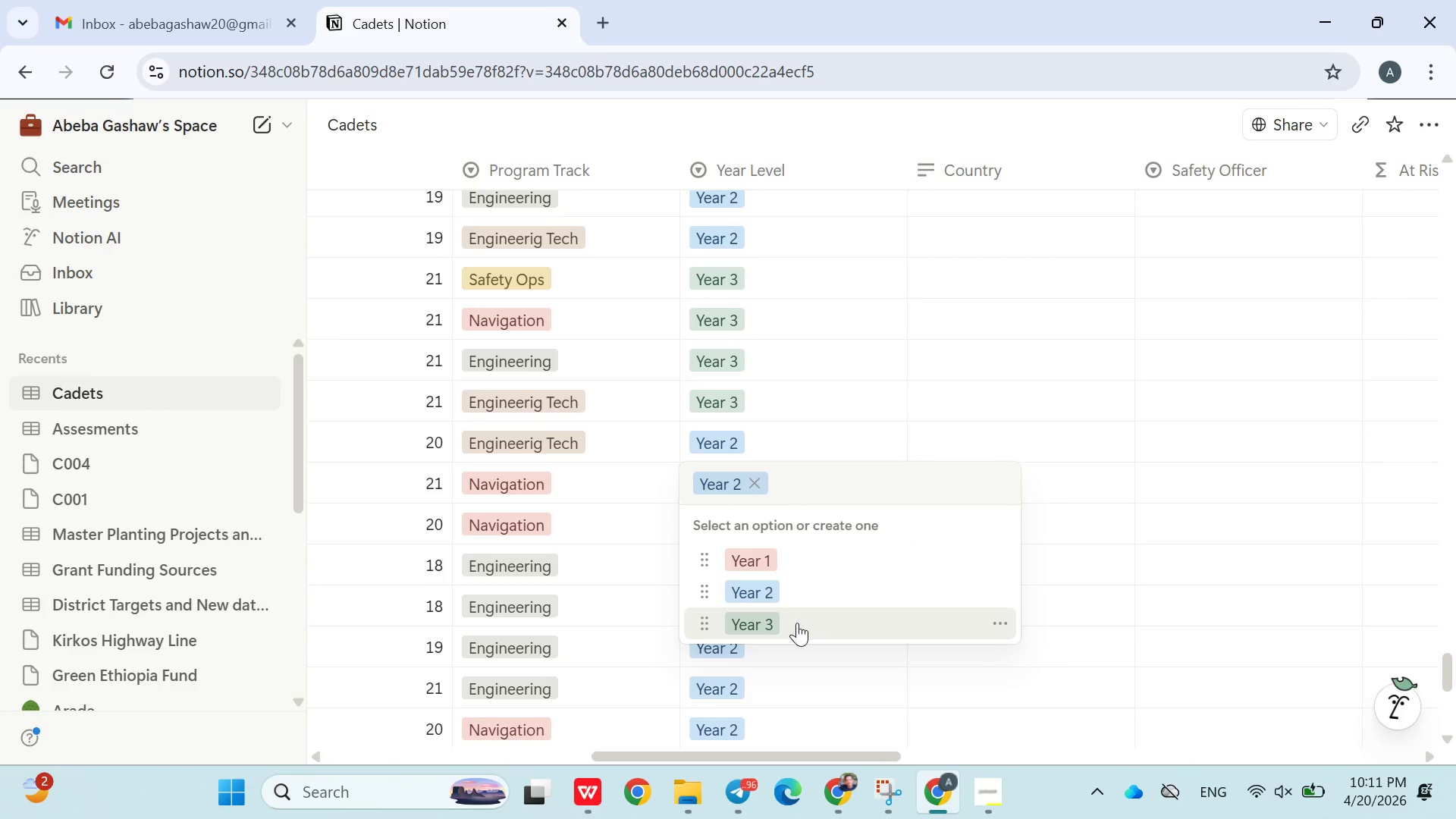 
left_click([799, 625])
 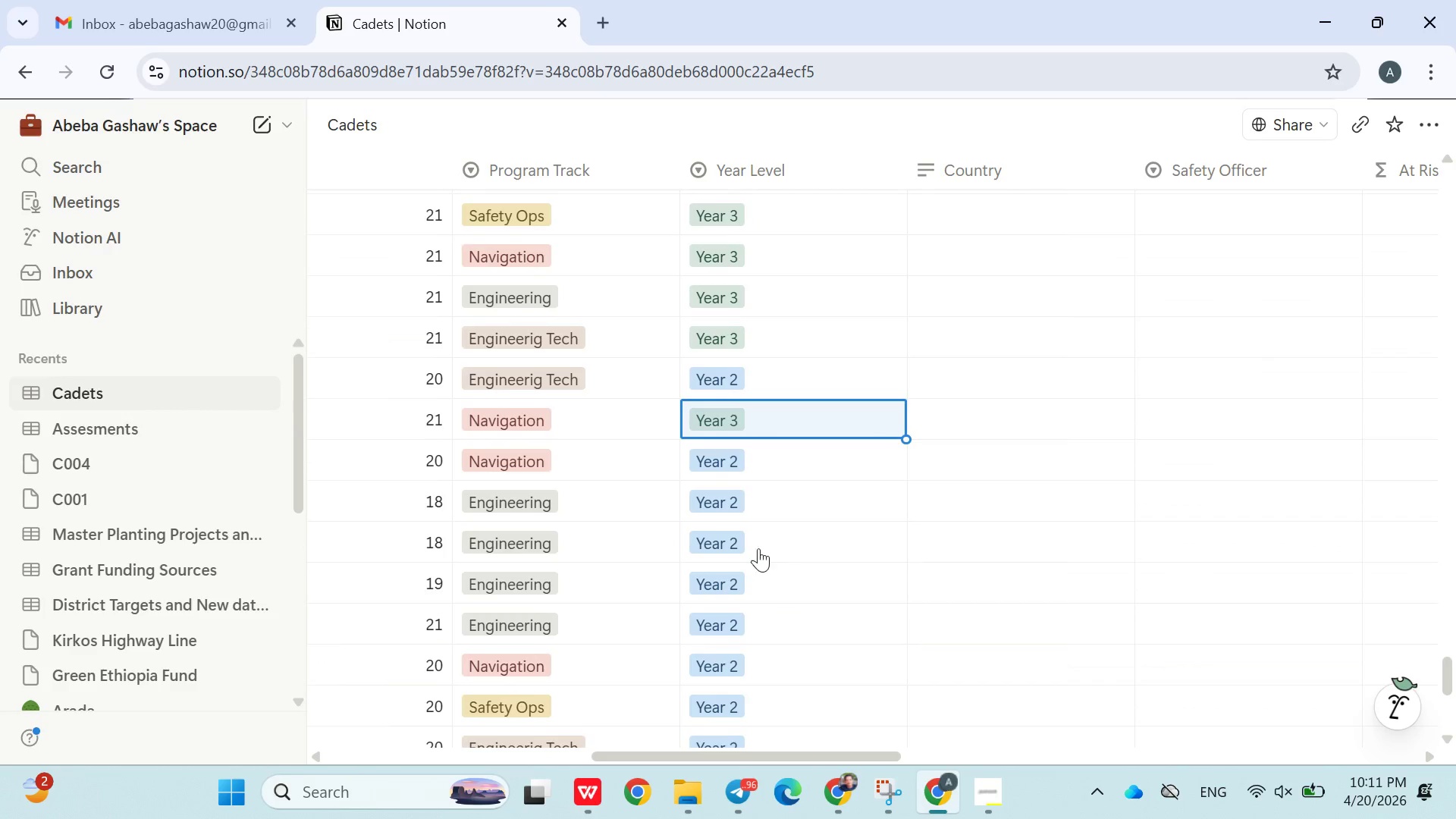 
left_click([730, 503])
 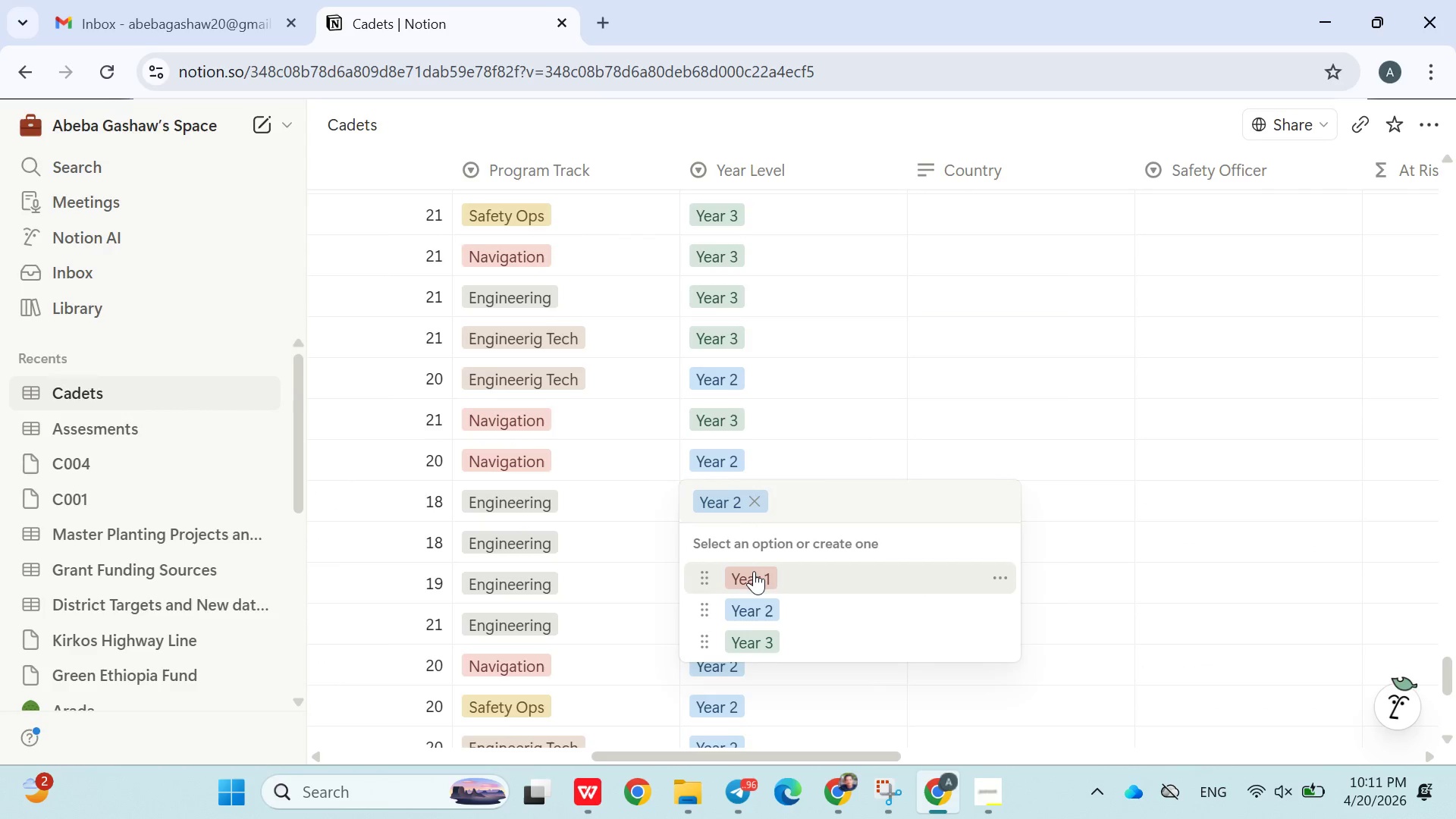 
left_click([754, 573])
 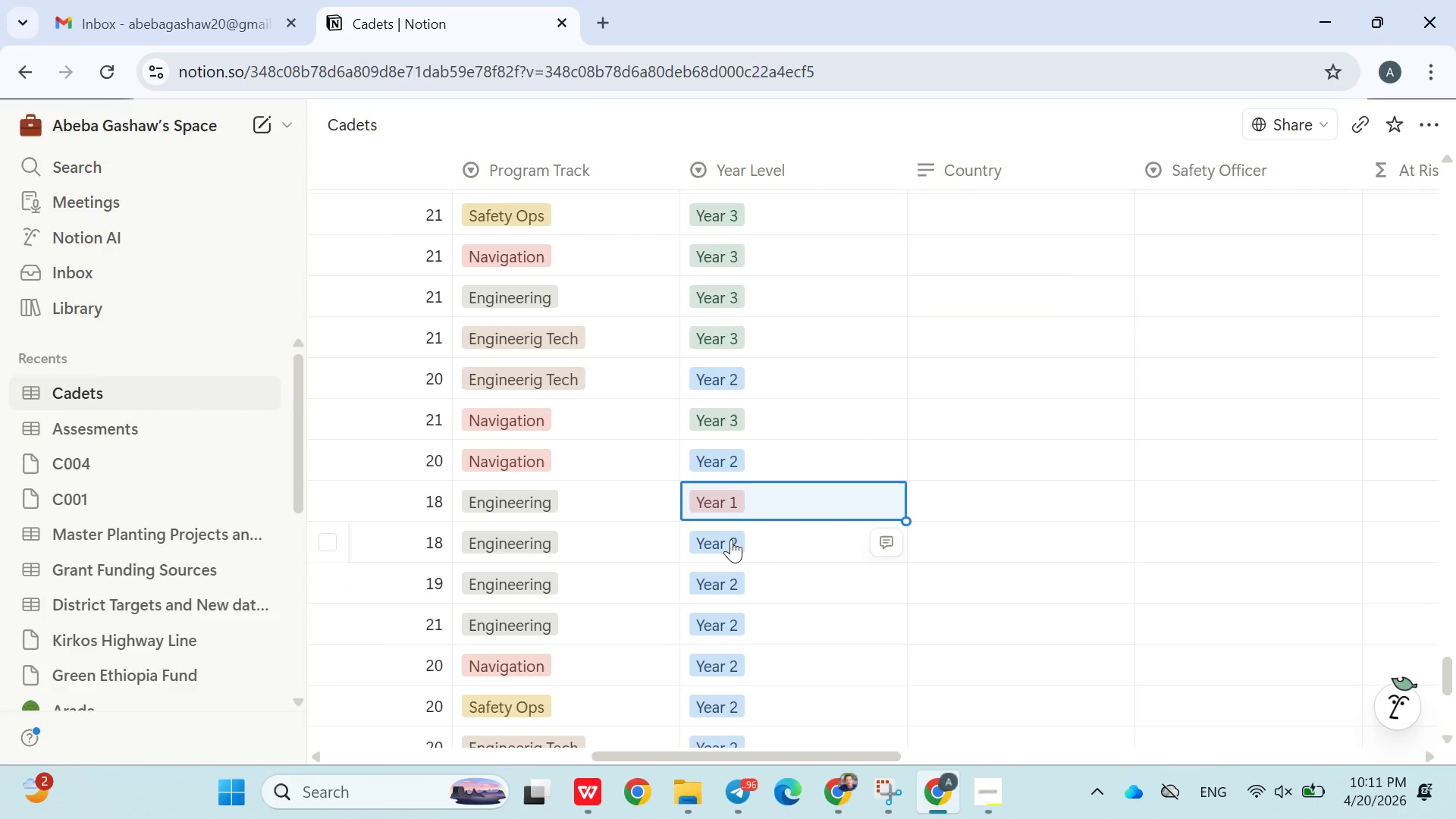 
left_click([731, 537])
 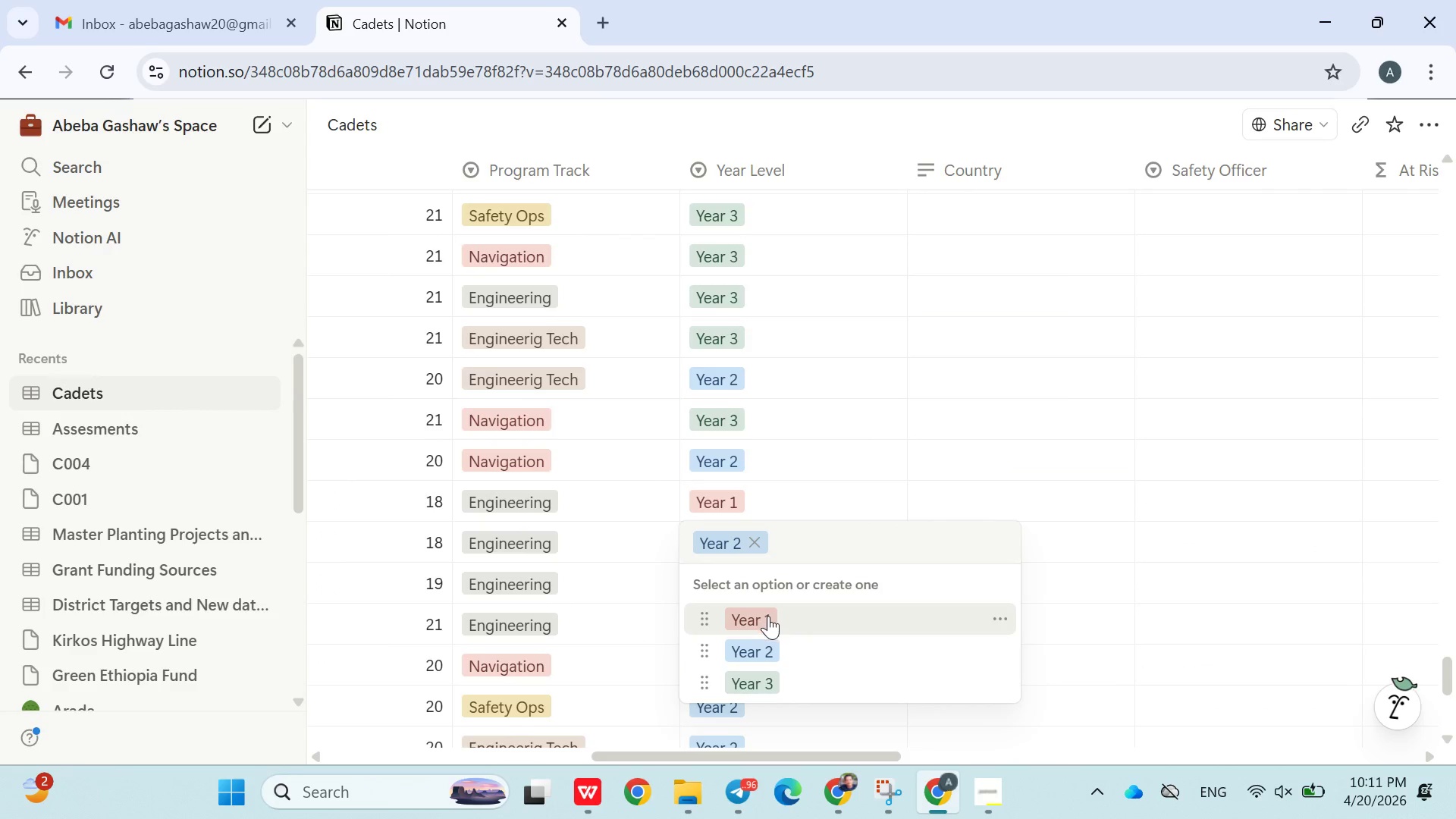 
left_click([768, 616])
 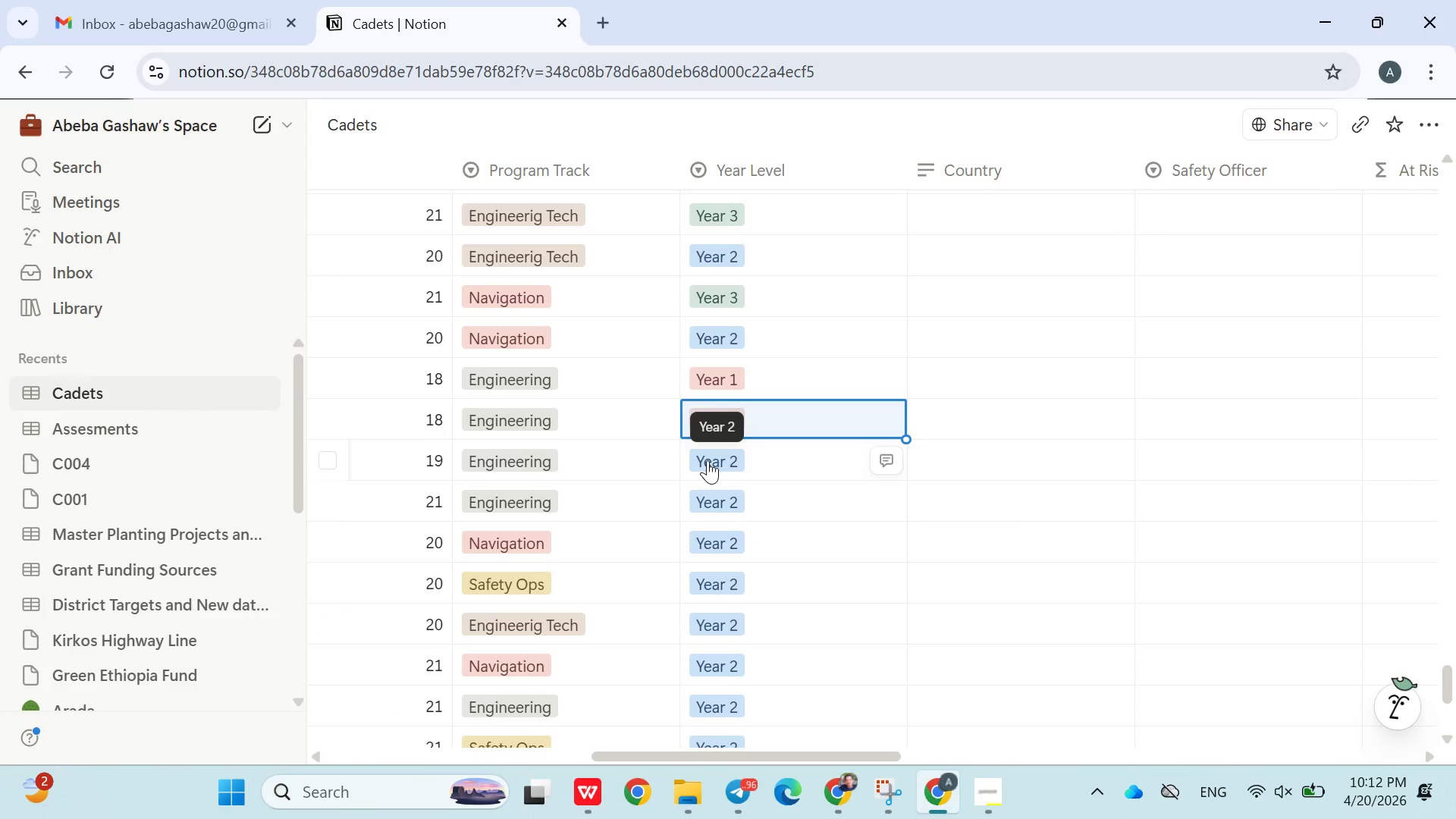 
left_click([723, 500])
 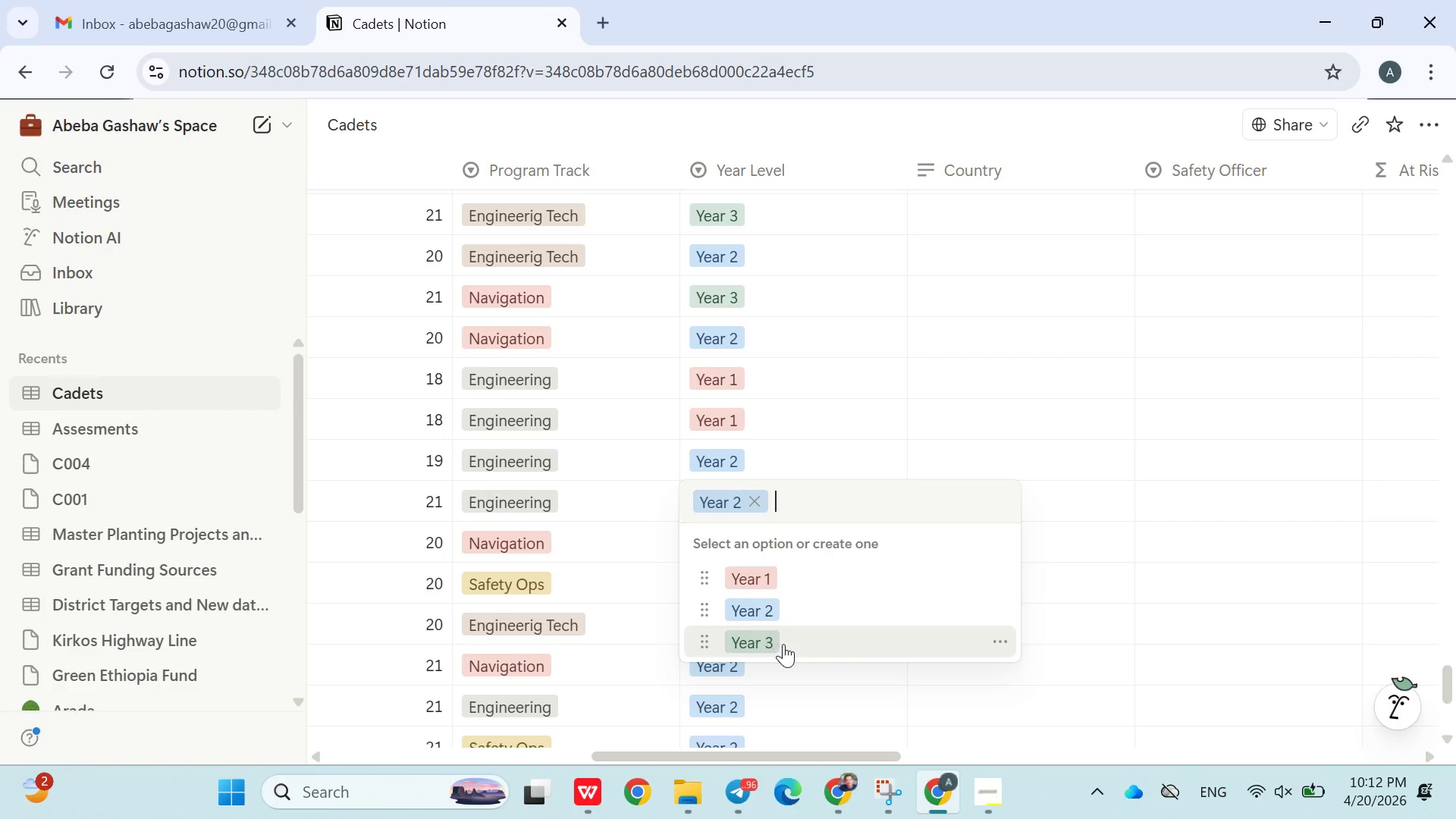 
left_click([784, 645])
 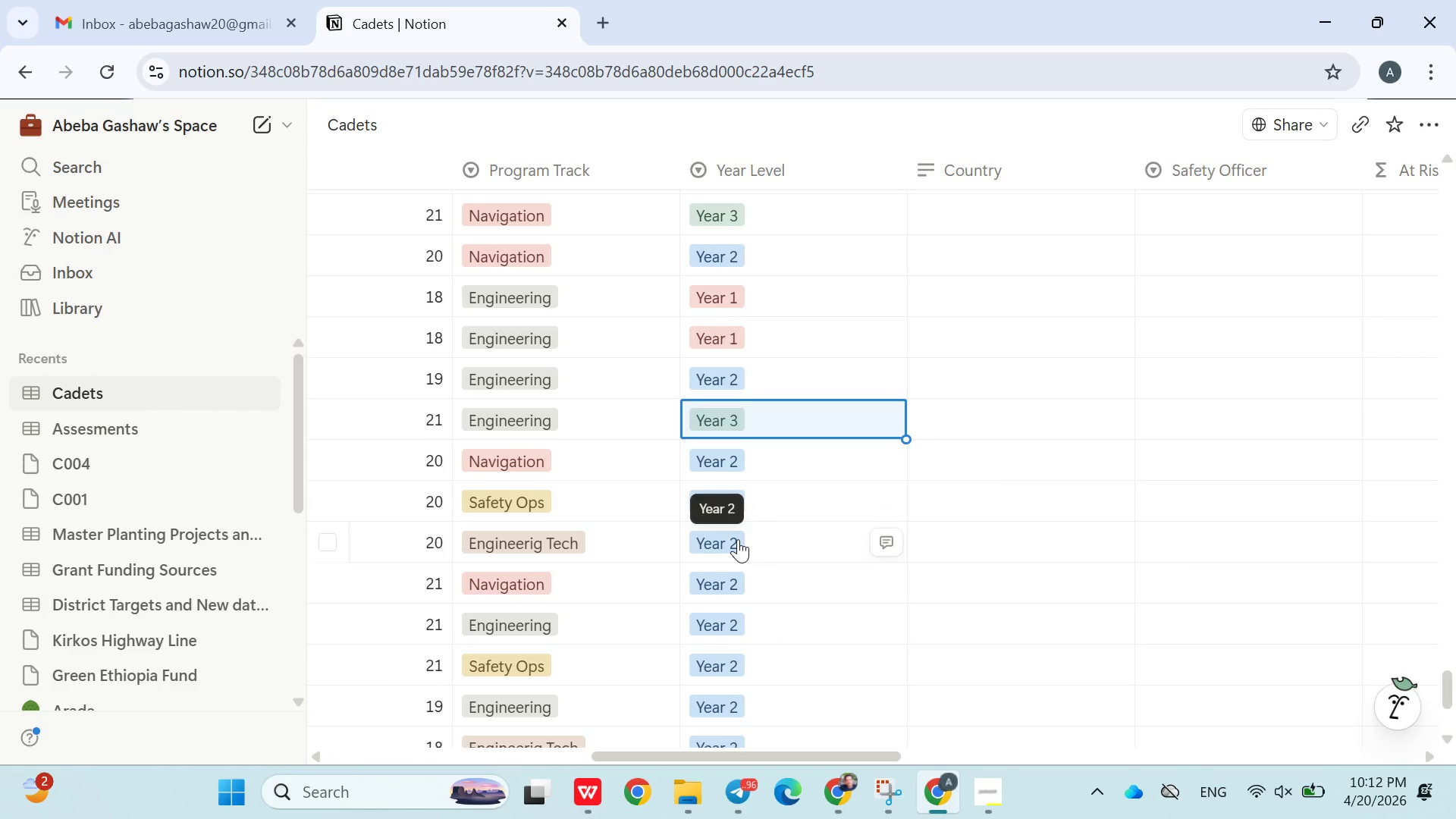 
left_click([740, 581])
 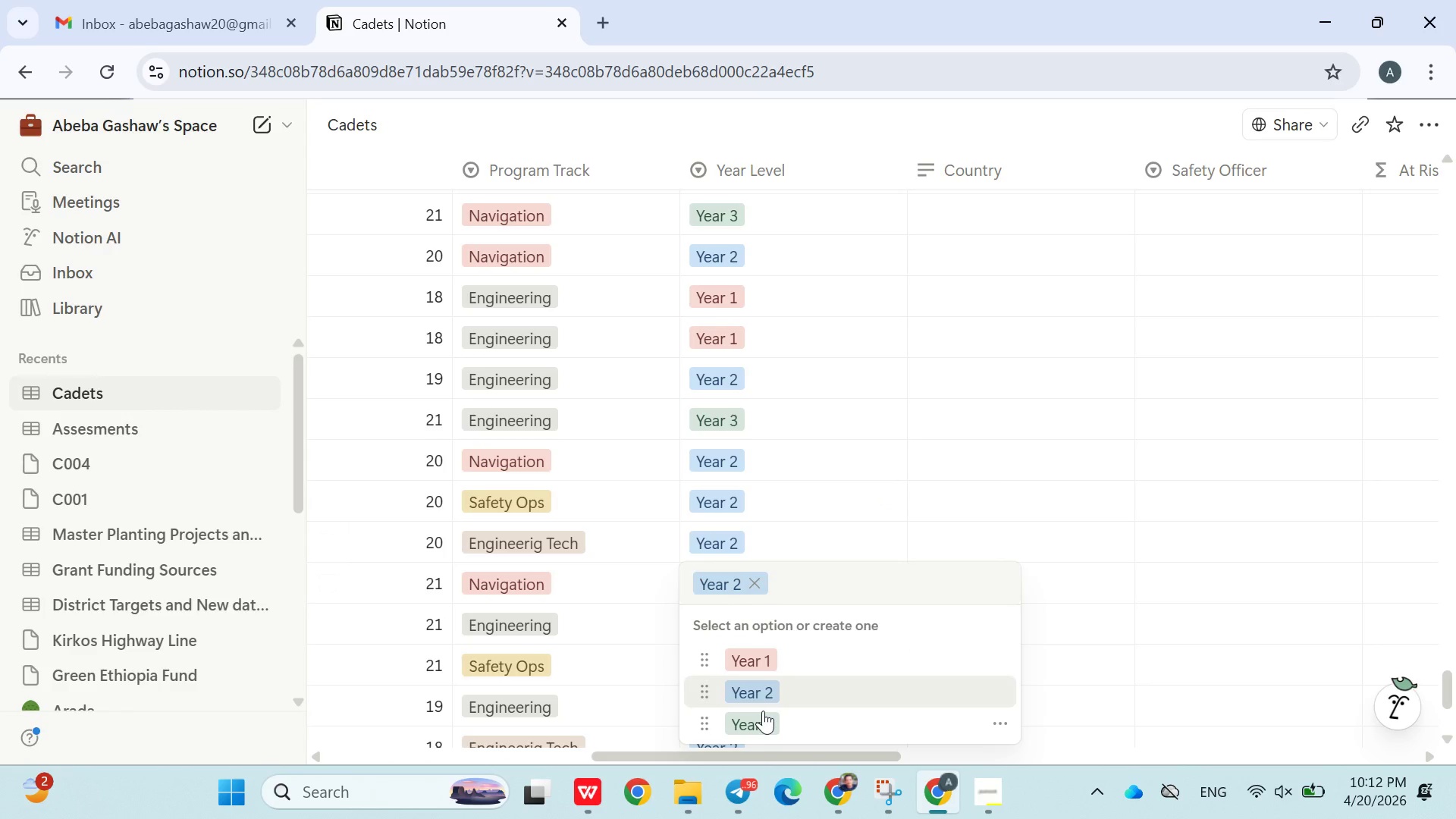 
left_click([763, 711])
 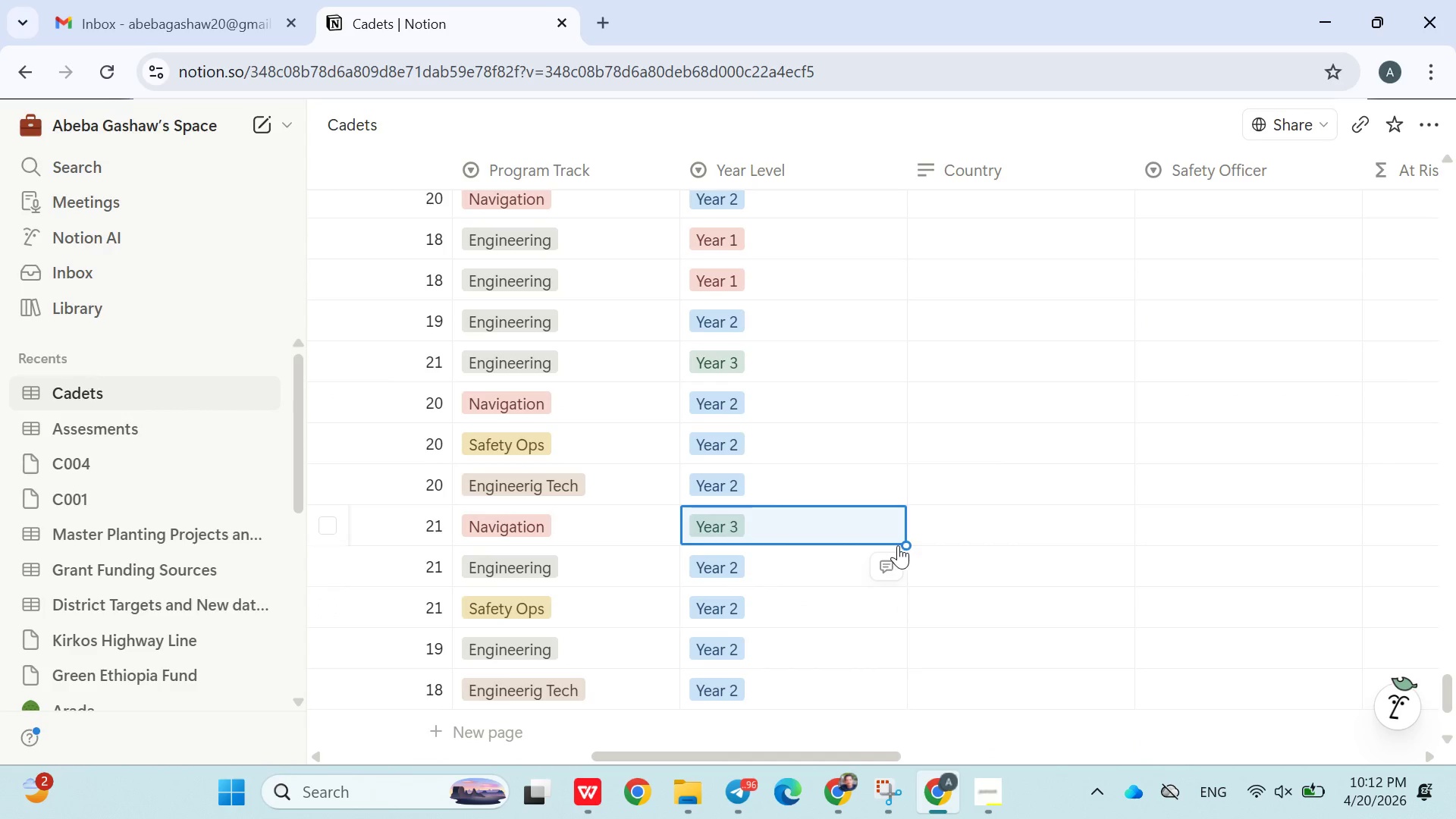 
left_click_drag(start_coordinate=[904, 546], to_coordinate=[908, 595])
 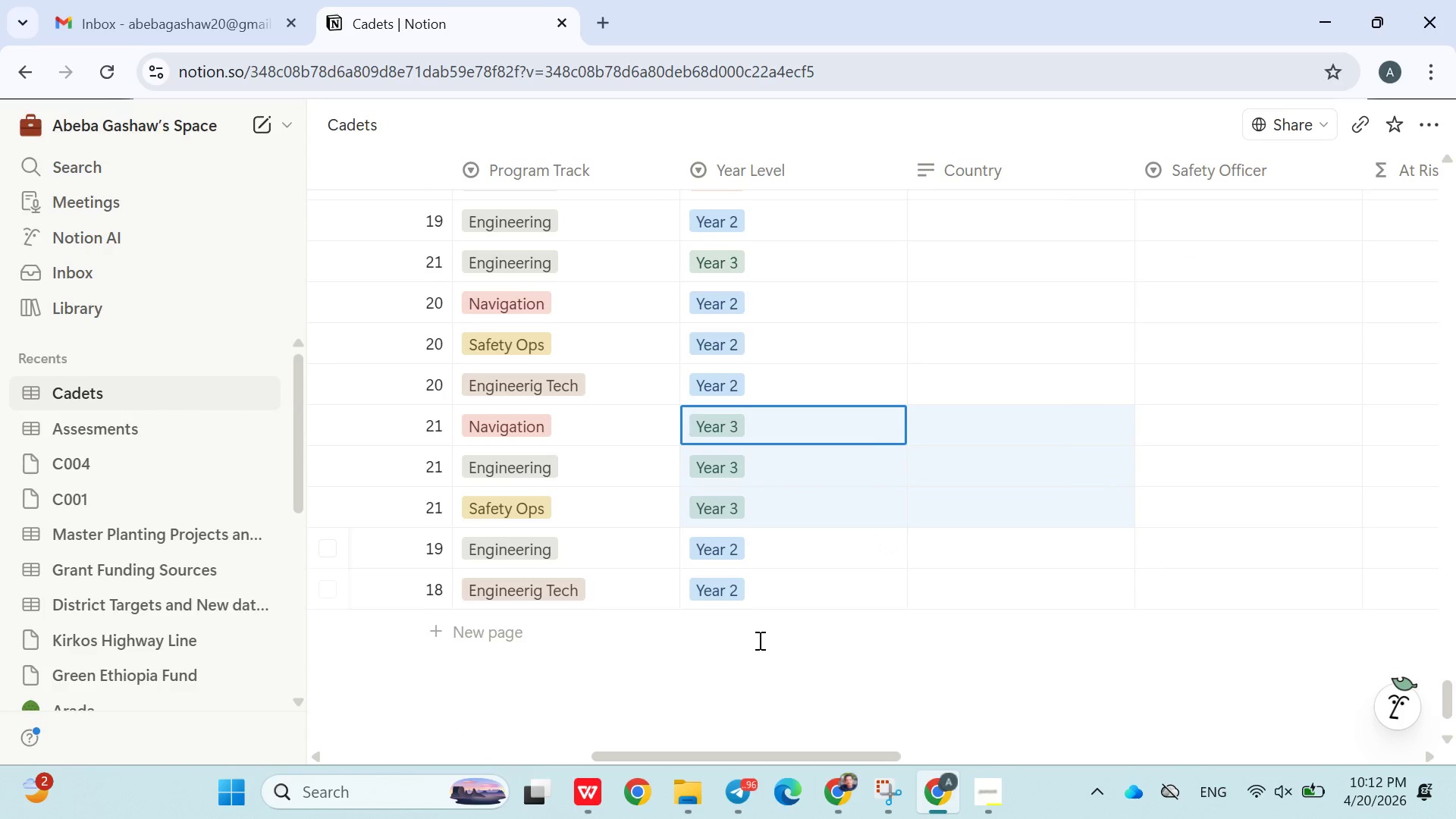 
left_click([712, 595])
 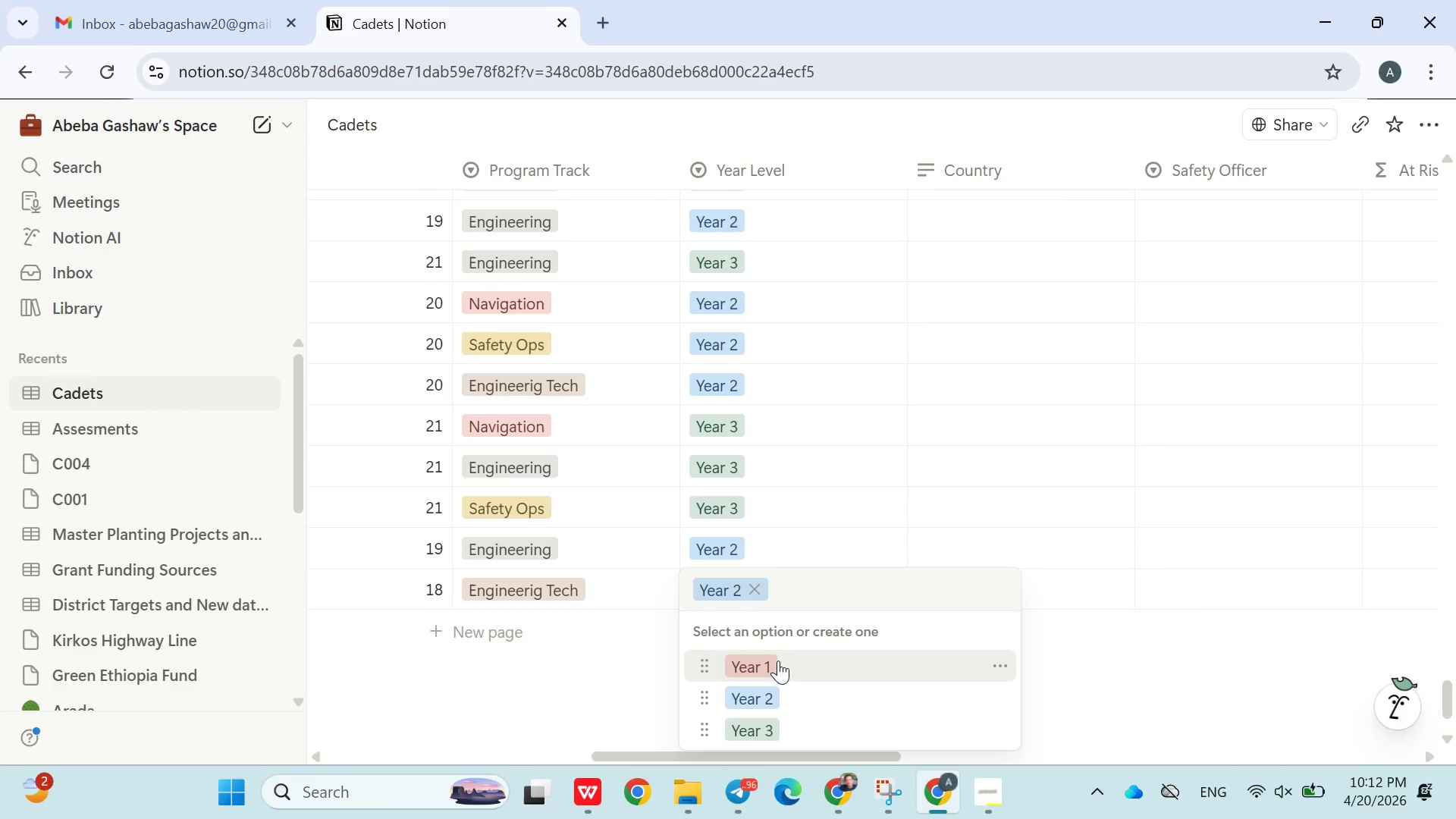 
left_click([778, 661])
 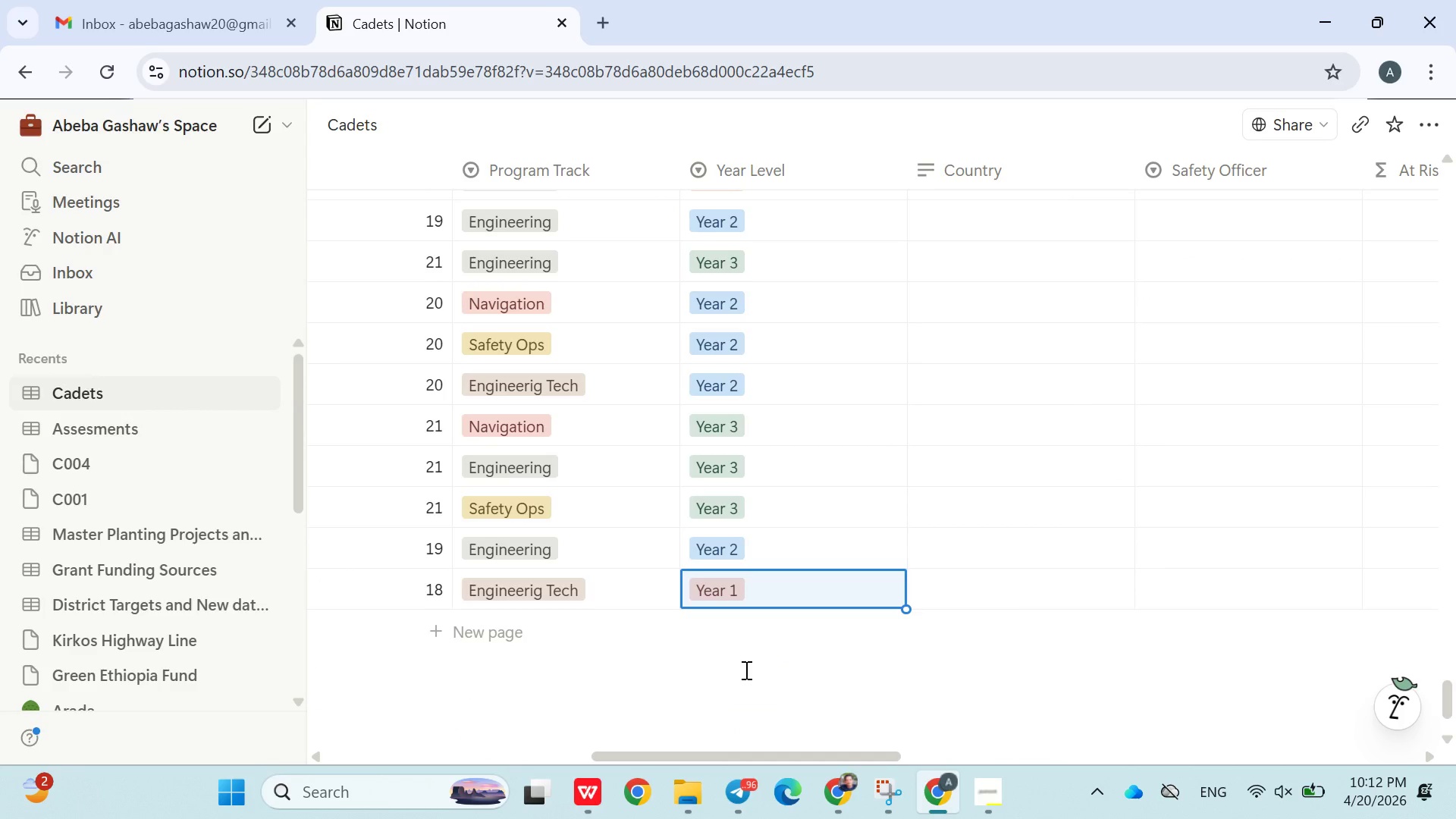 
left_click([733, 673])
 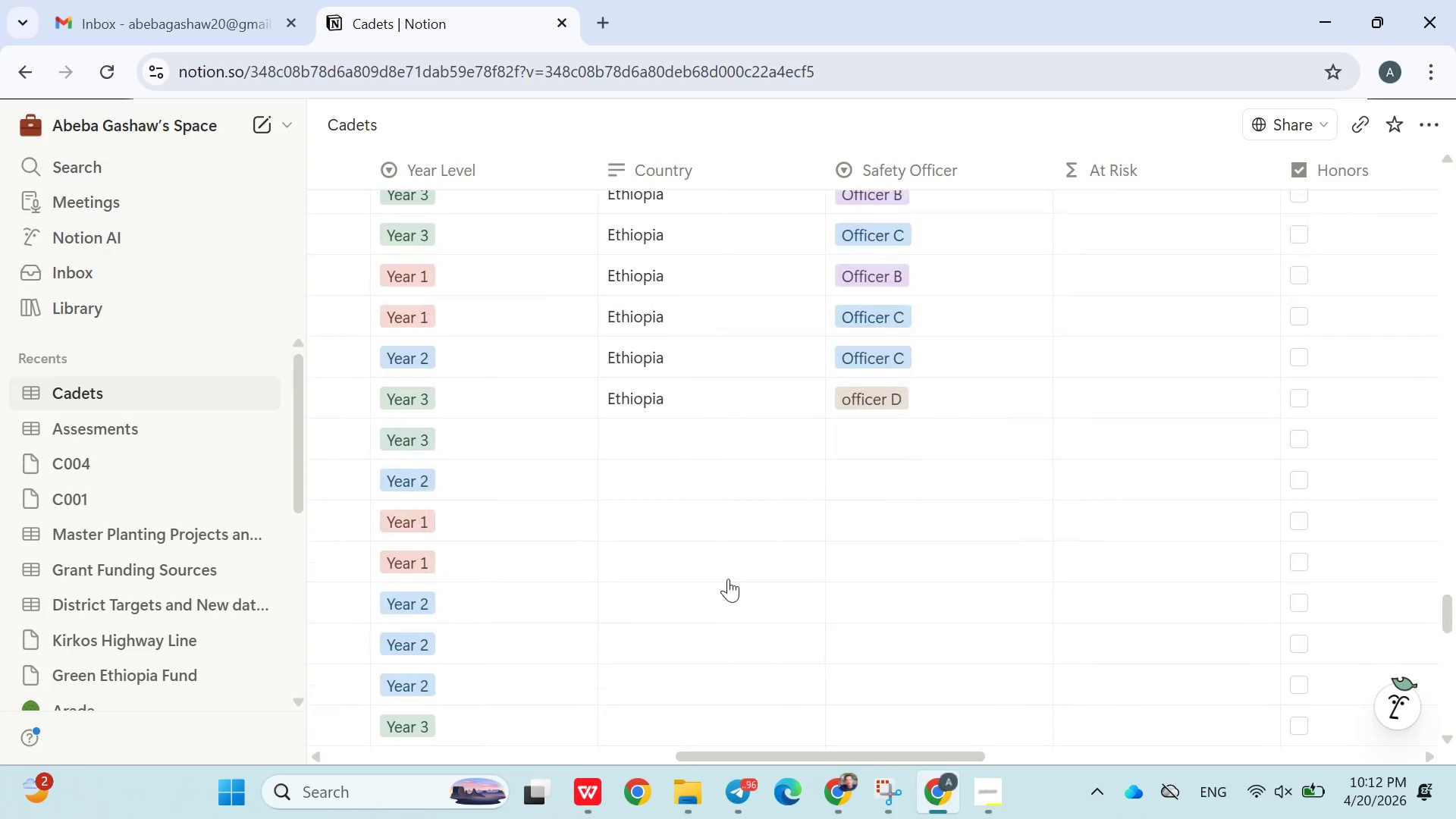 
left_click([736, 397])
 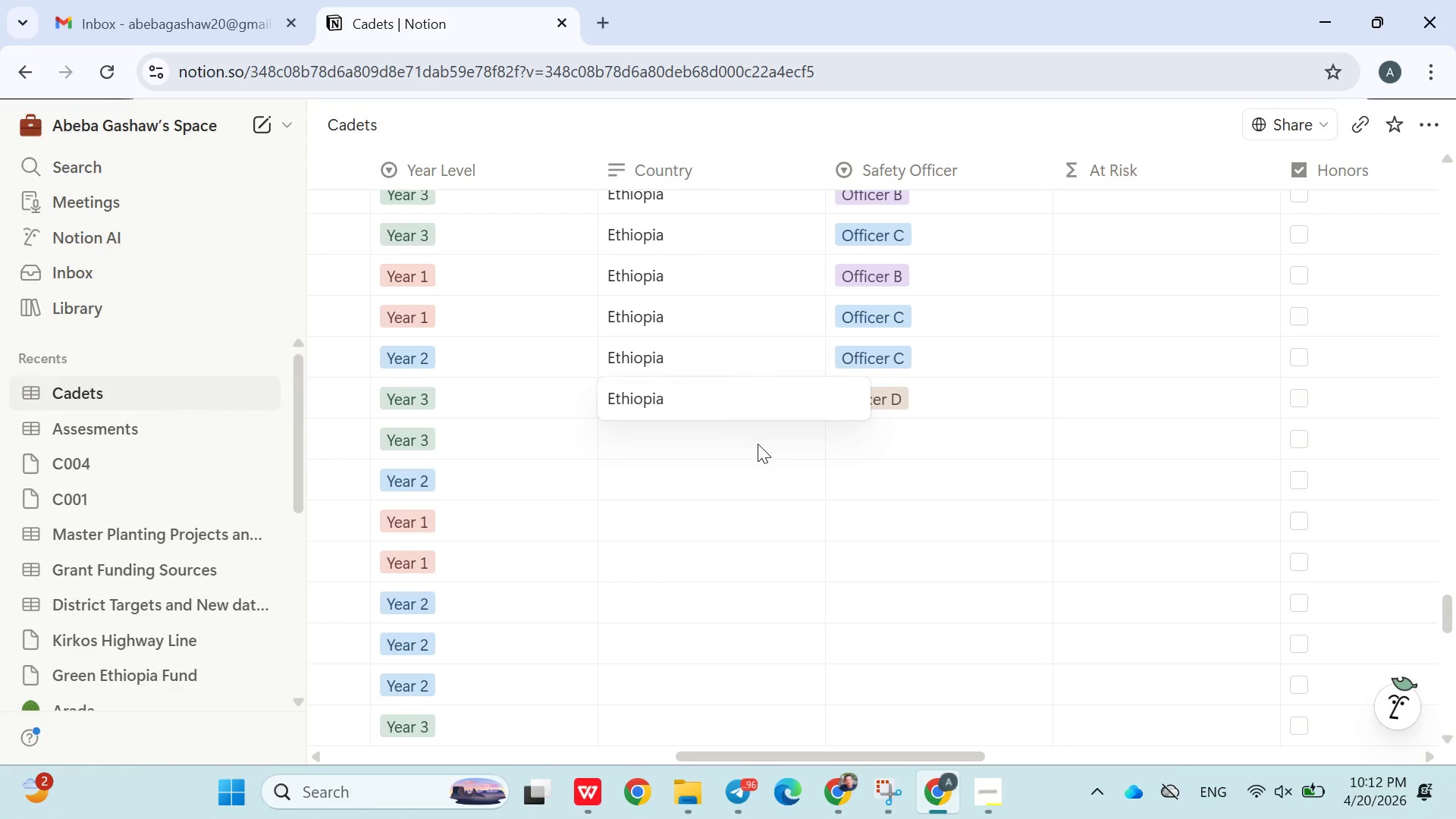 
left_click([758, 444])
 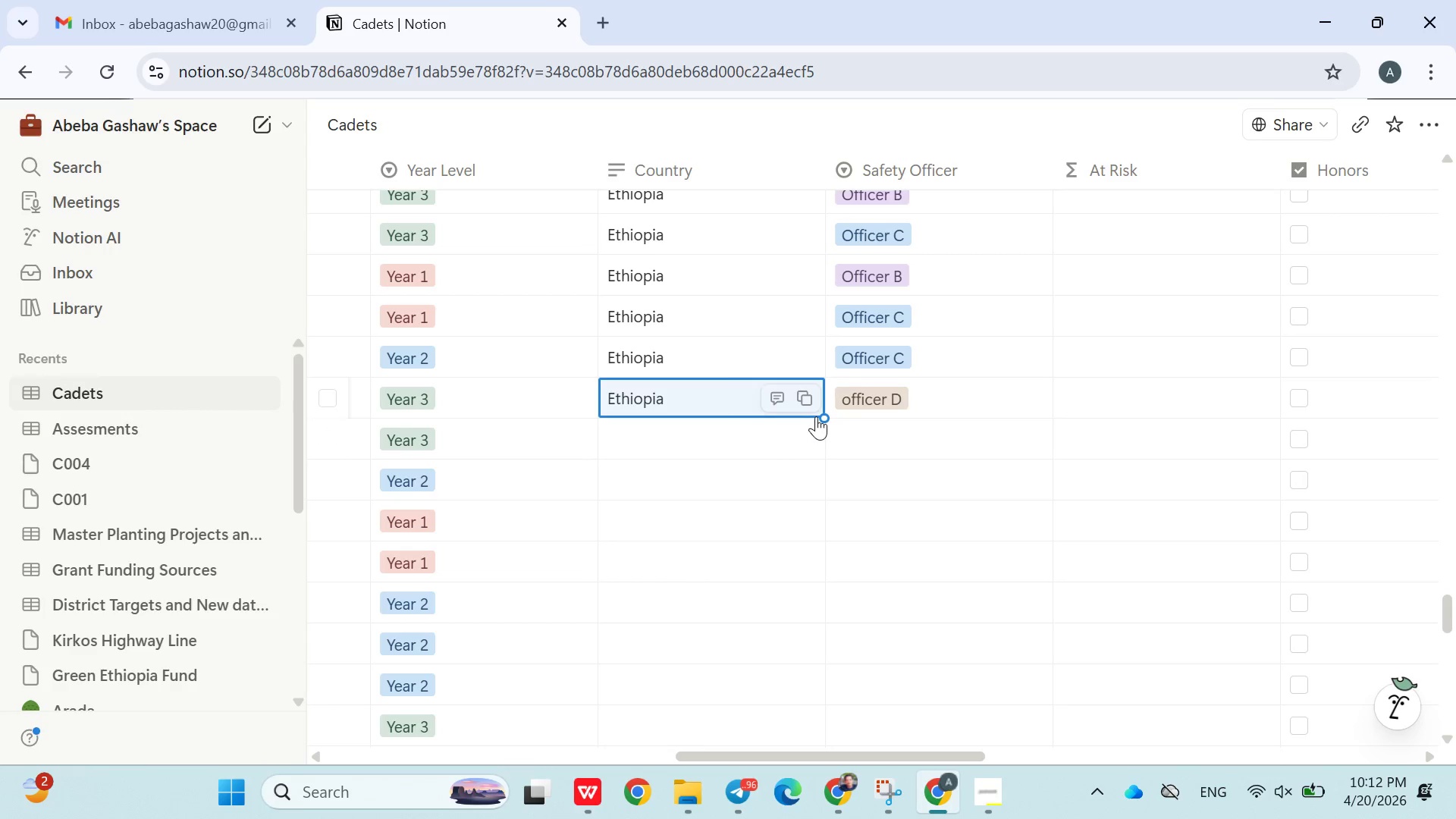 